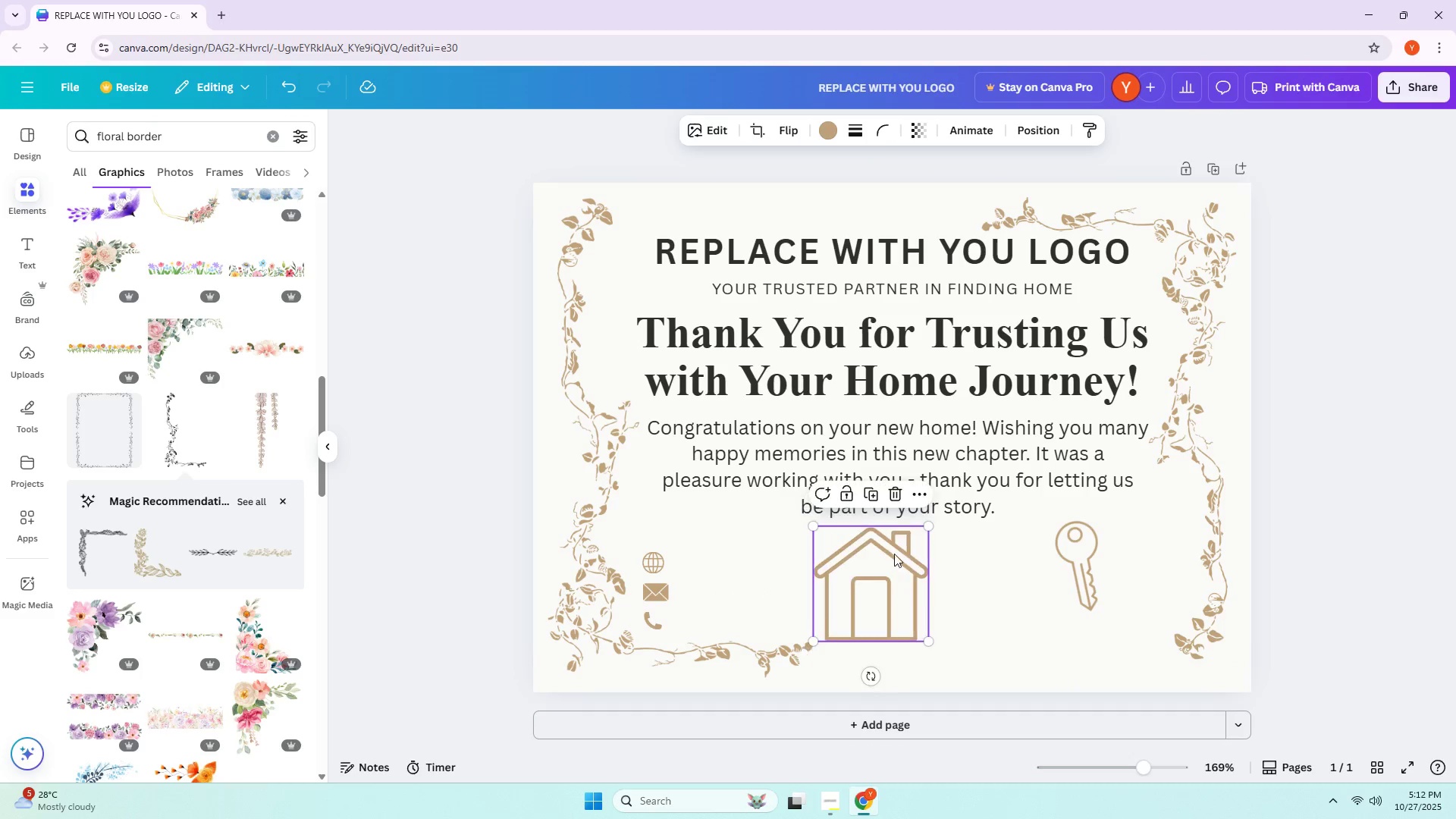 
left_click_drag(start_coordinate=[883, 520], to_coordinate=[871, 563])
 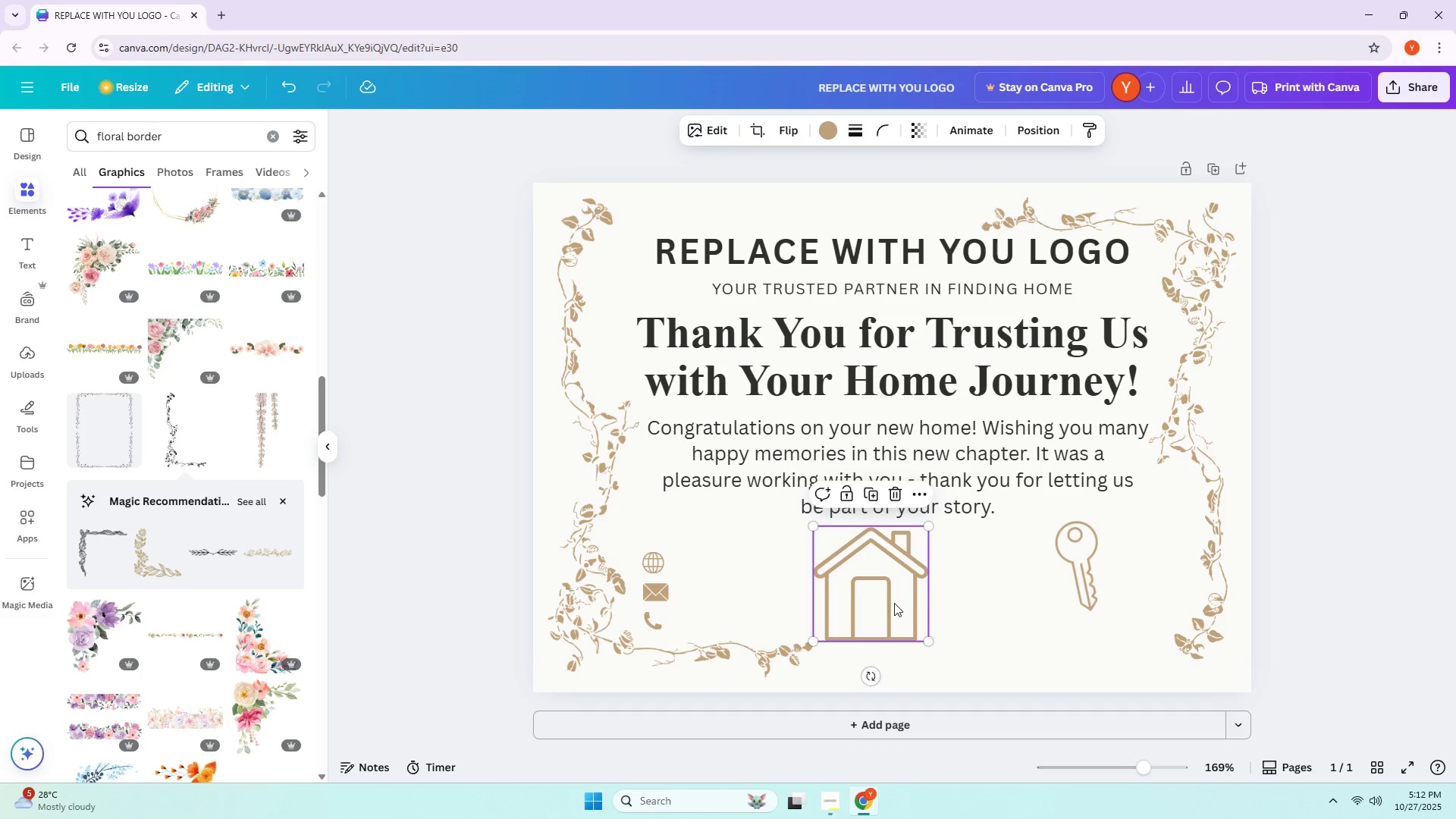 
double_click([894, 603])
 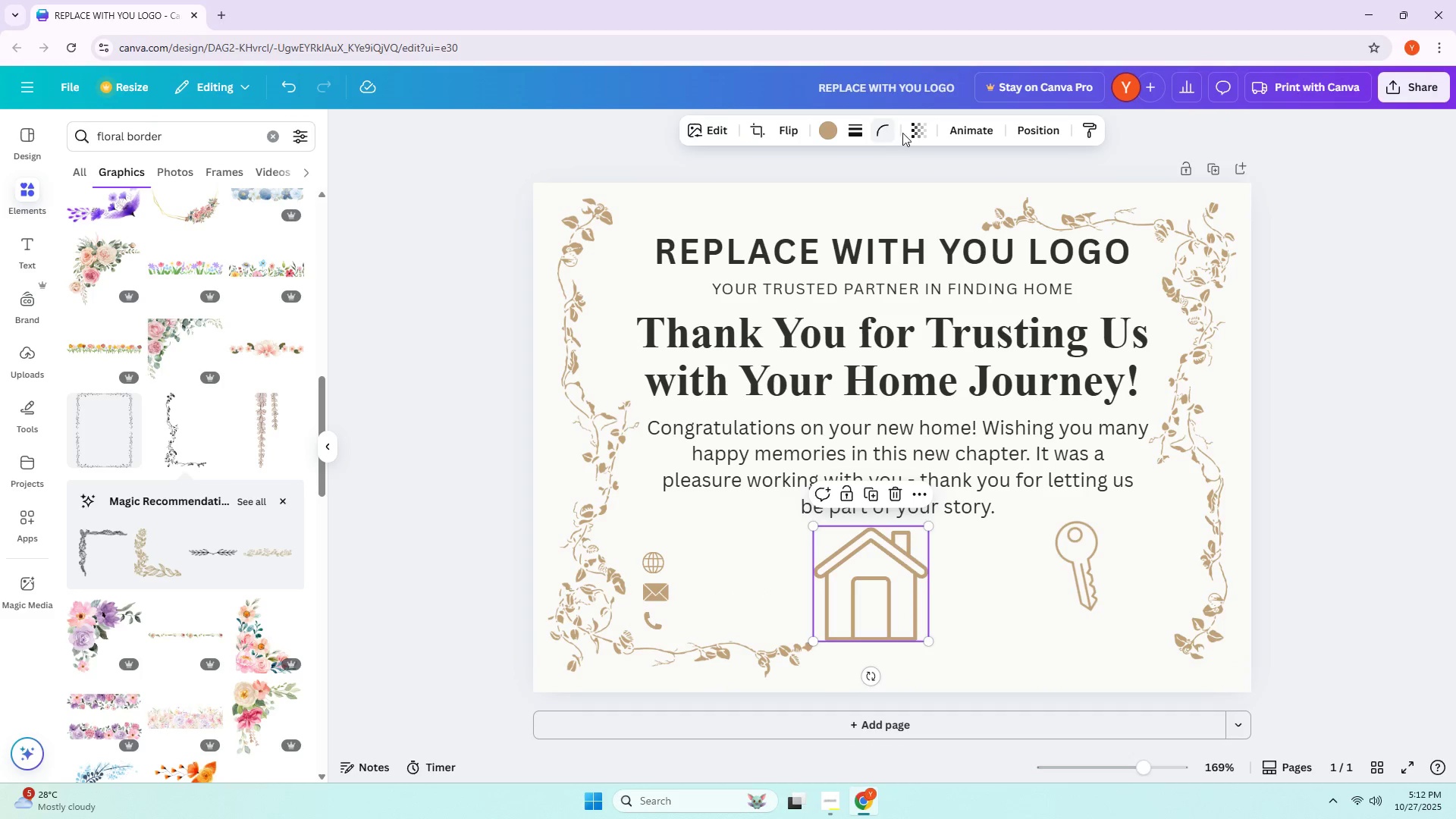 
left_click([913, 130])
 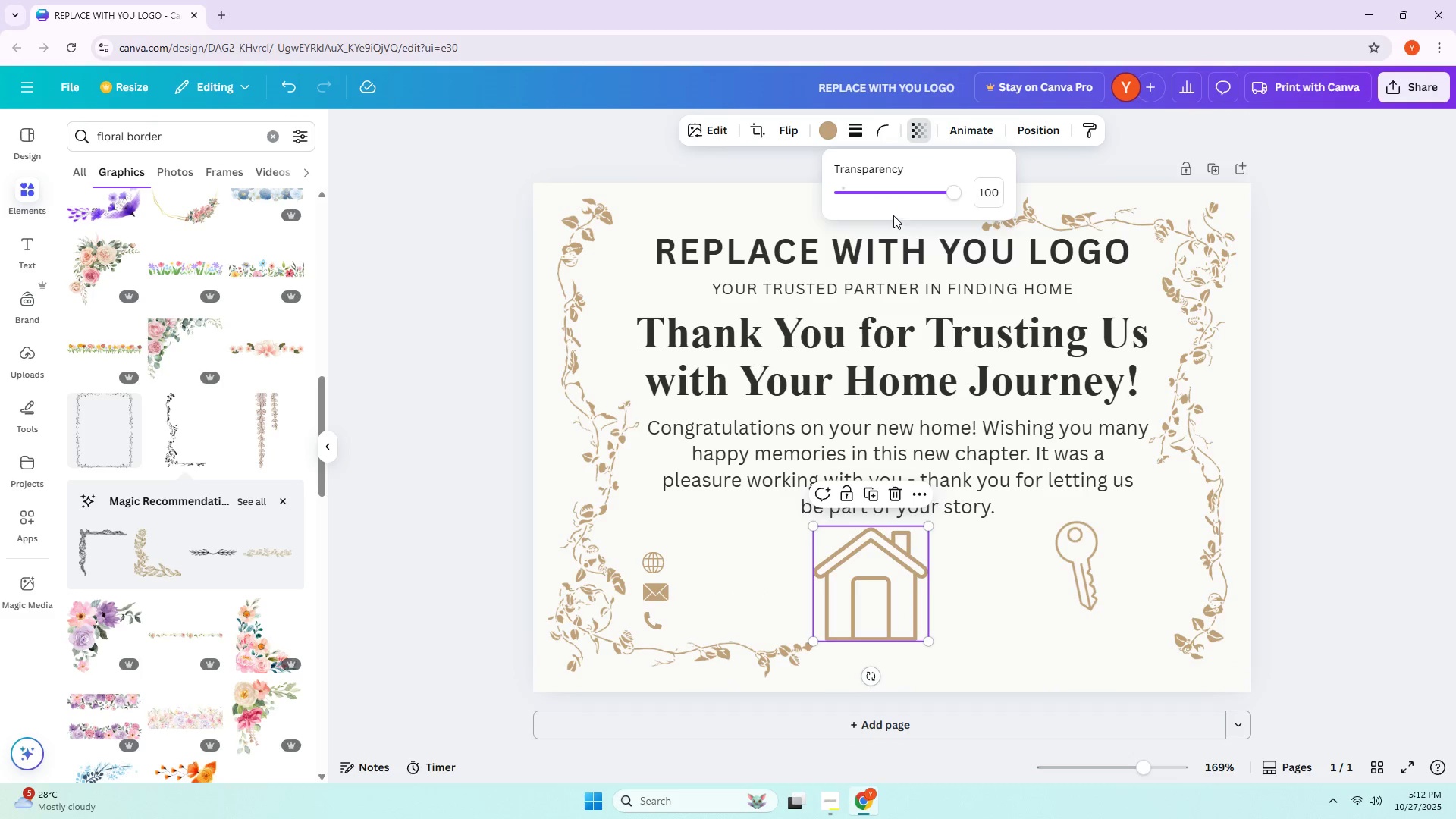 
left_click_drag(start_coordinate=[922, 199], to_coordinate=[892, 201])